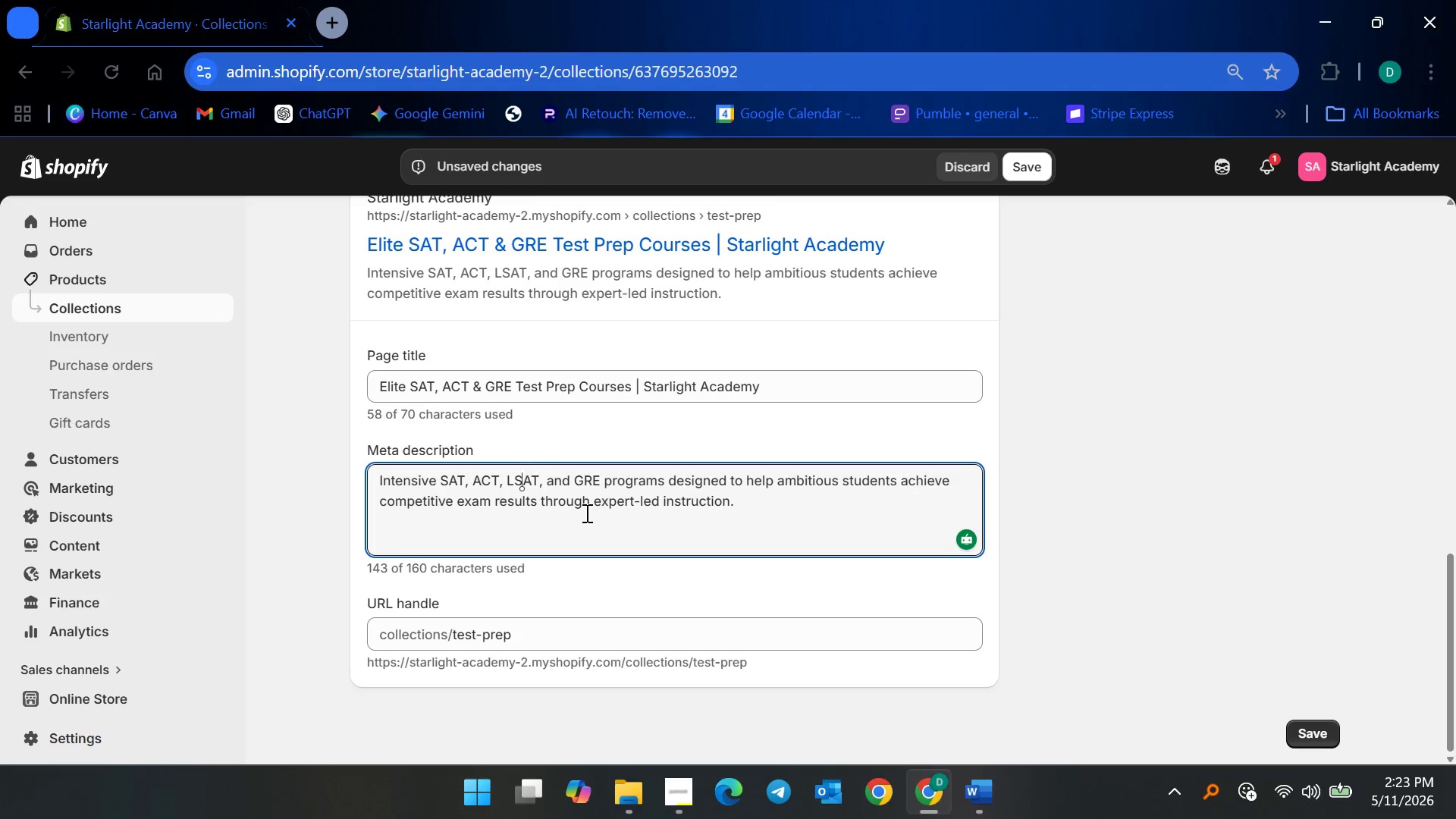 
key(Control+ControlLeft)
 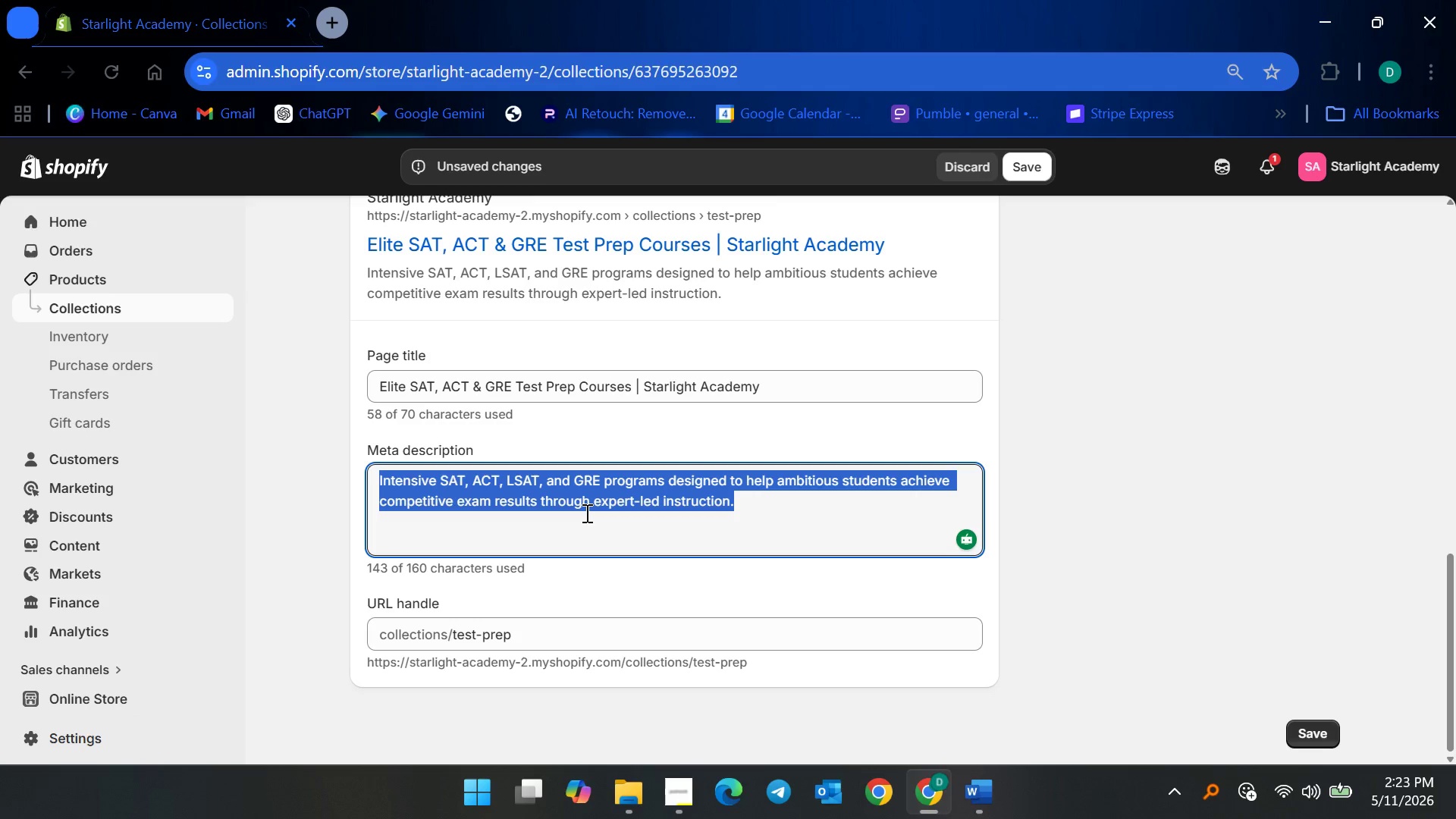 
key(Control+A)
 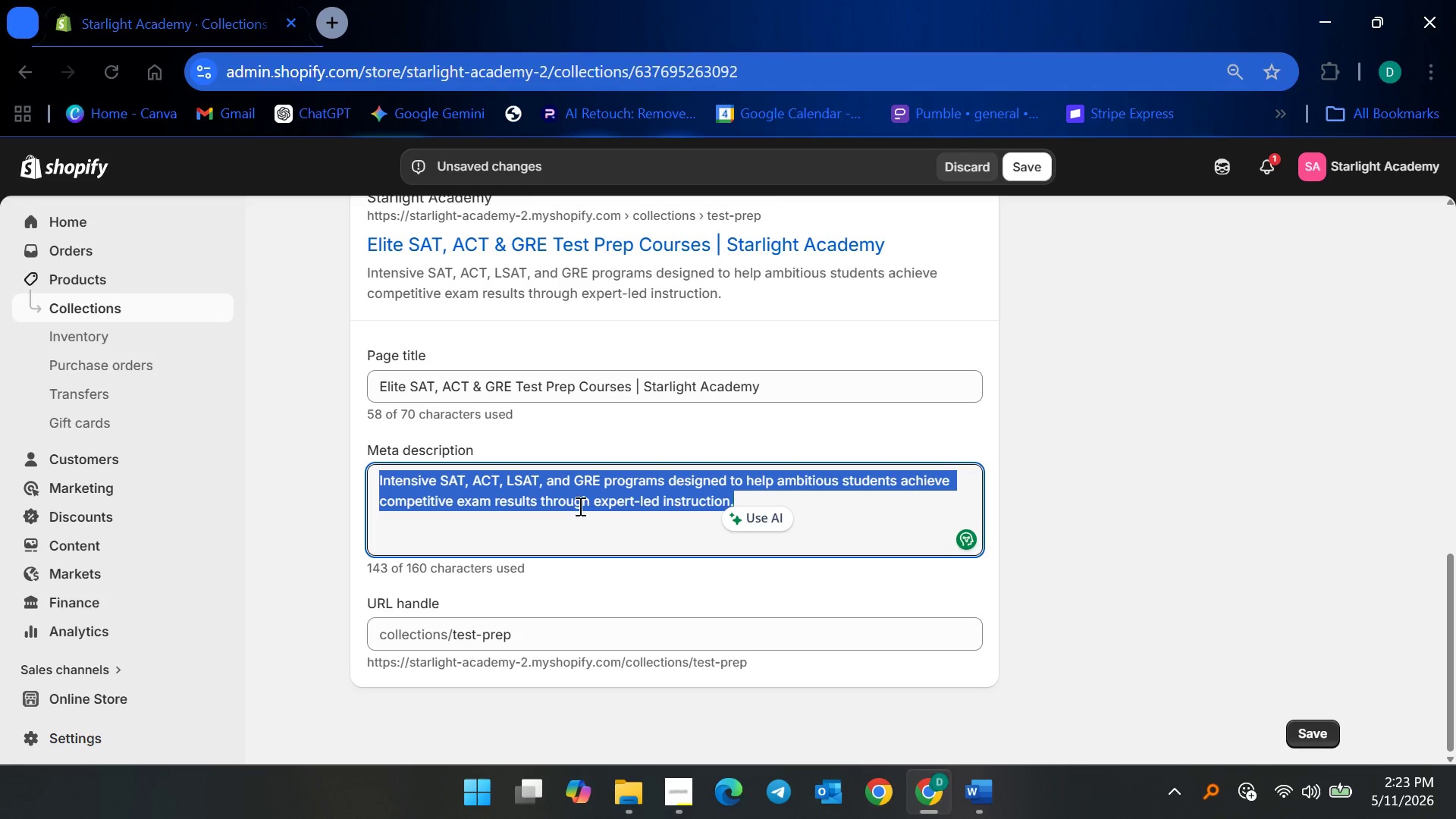 
left_click([579, 506])
 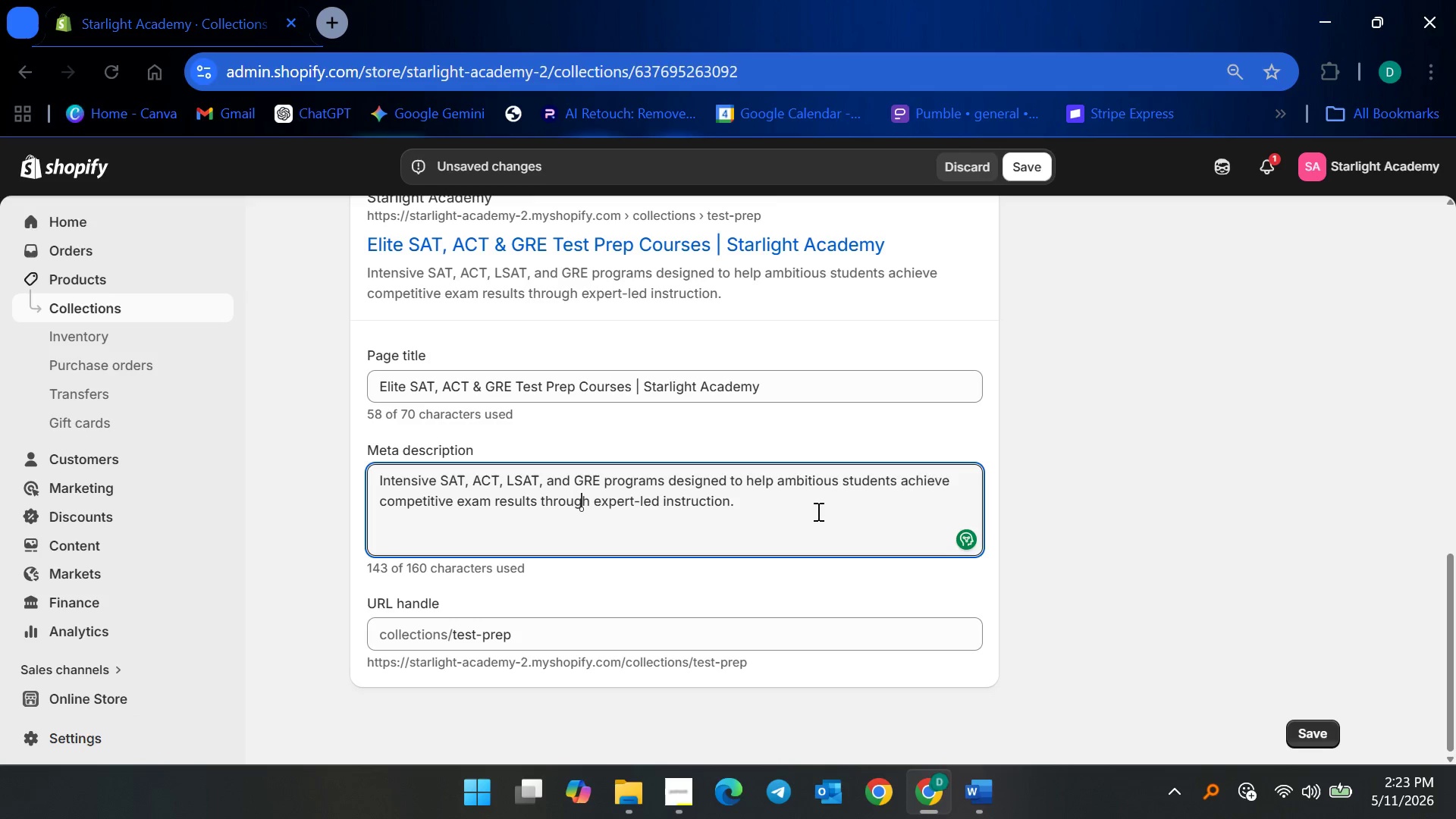 
left_click_drag(start_coordinate=[849, 516], to_coordinate=[325, 463])
 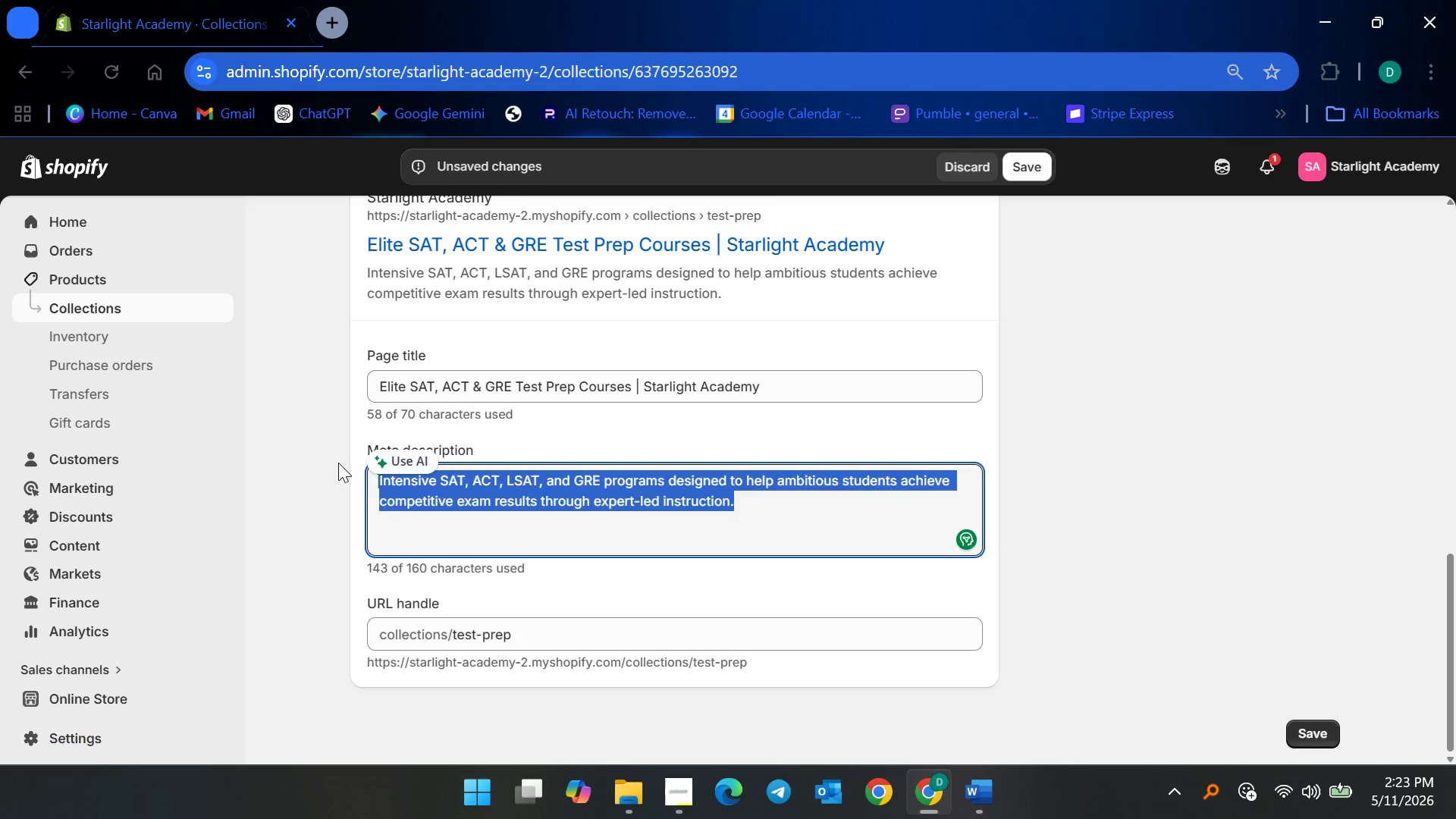 
key(Backspace)
type(Join expert-led SAT, ACT, LSAT, A)
key(Backspace)
type(and GRE prep programs with intensive summer coaching designed to)
key(Backspace)
key(Backspace)
type(for high academic achievement and score improvement goals.)
 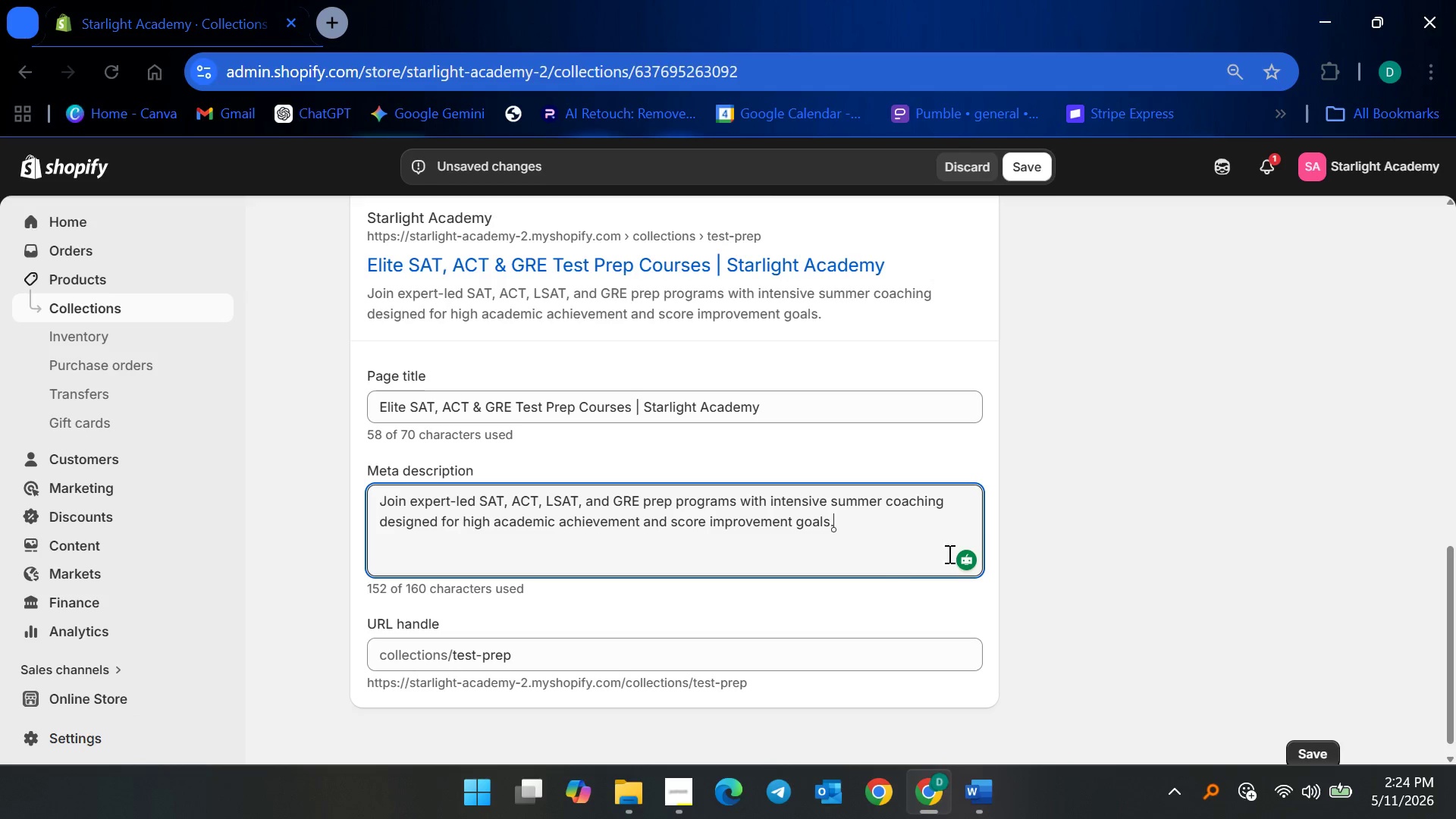 
scroll: coordinate [695, 623], scroll_direction: none, amount: 0.0
 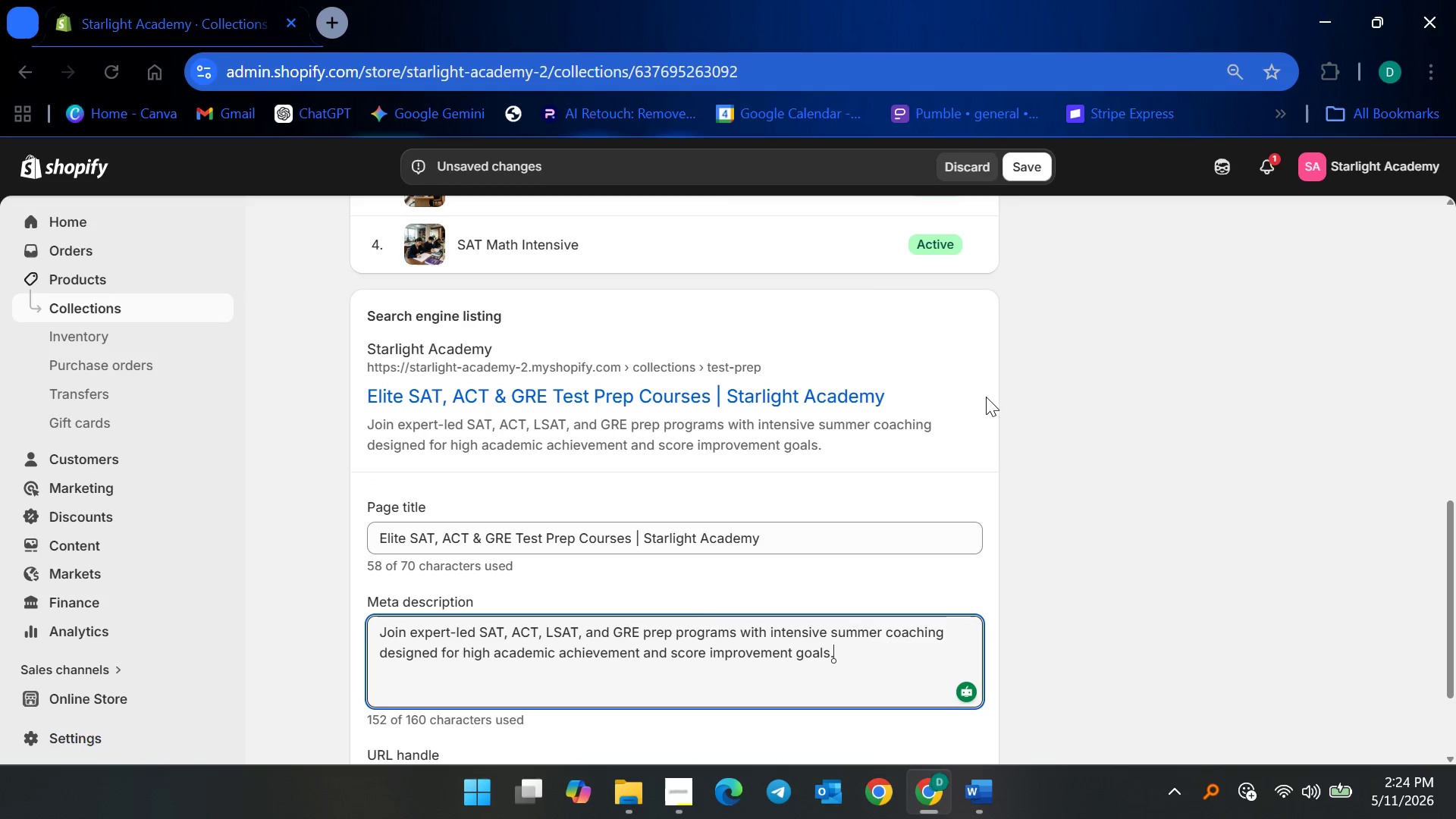 
wait(5.42)
 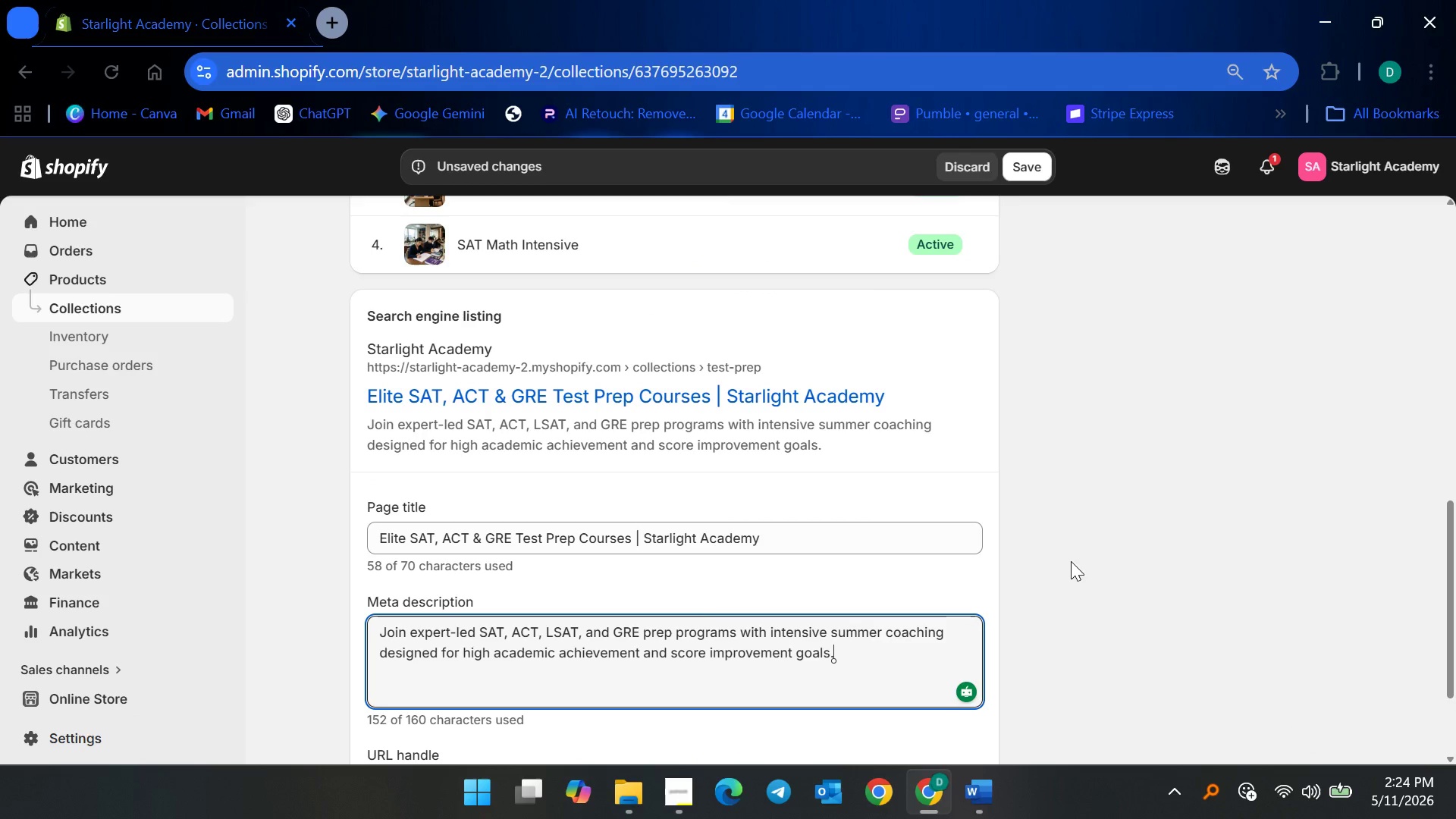 
scroll: coordinate [1083, 544], scroll_direction: up, amount: 3.0
 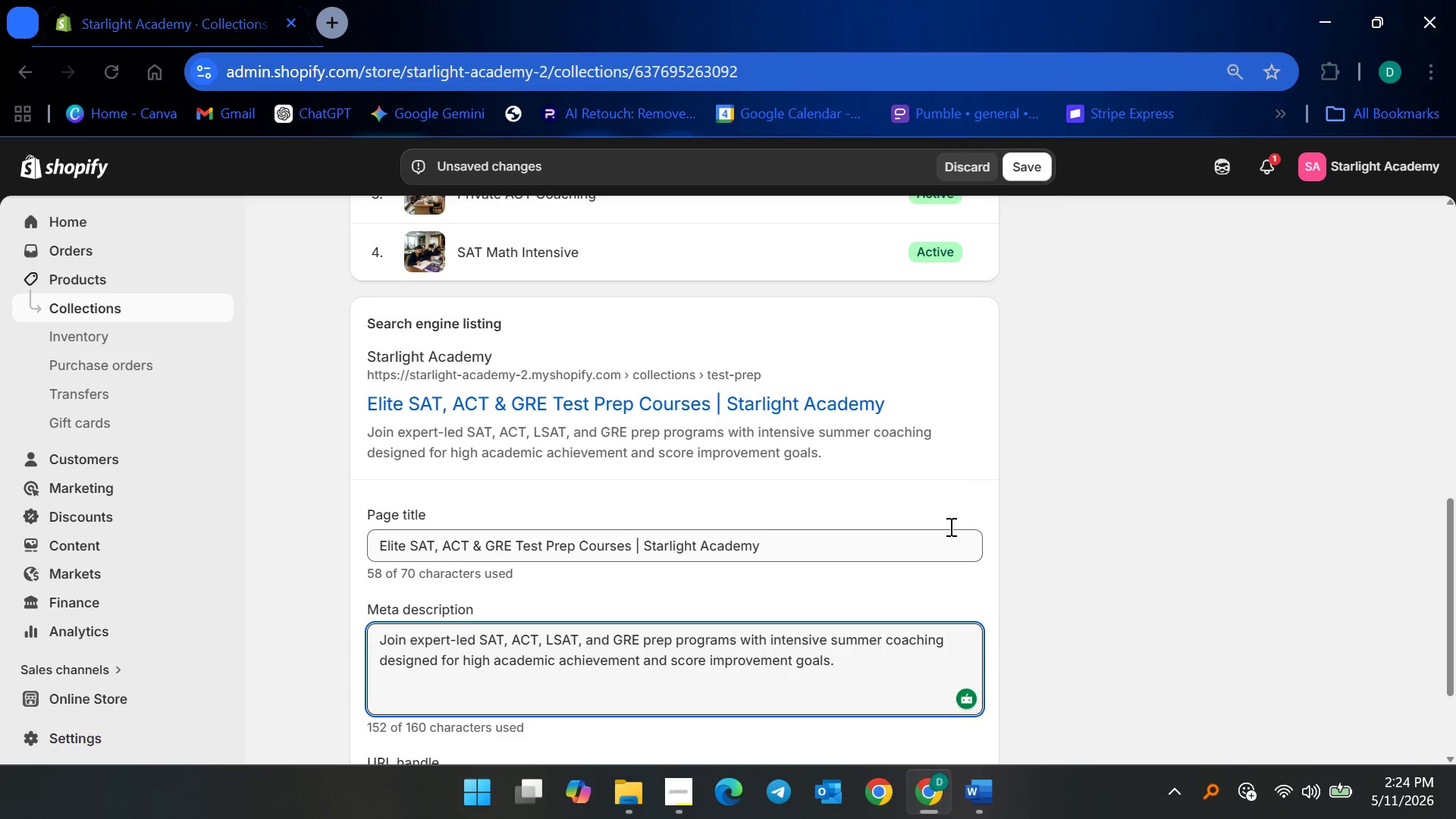 
scroll: coordinate [1035, 494], scroll_direction: down, amount: 5.0
 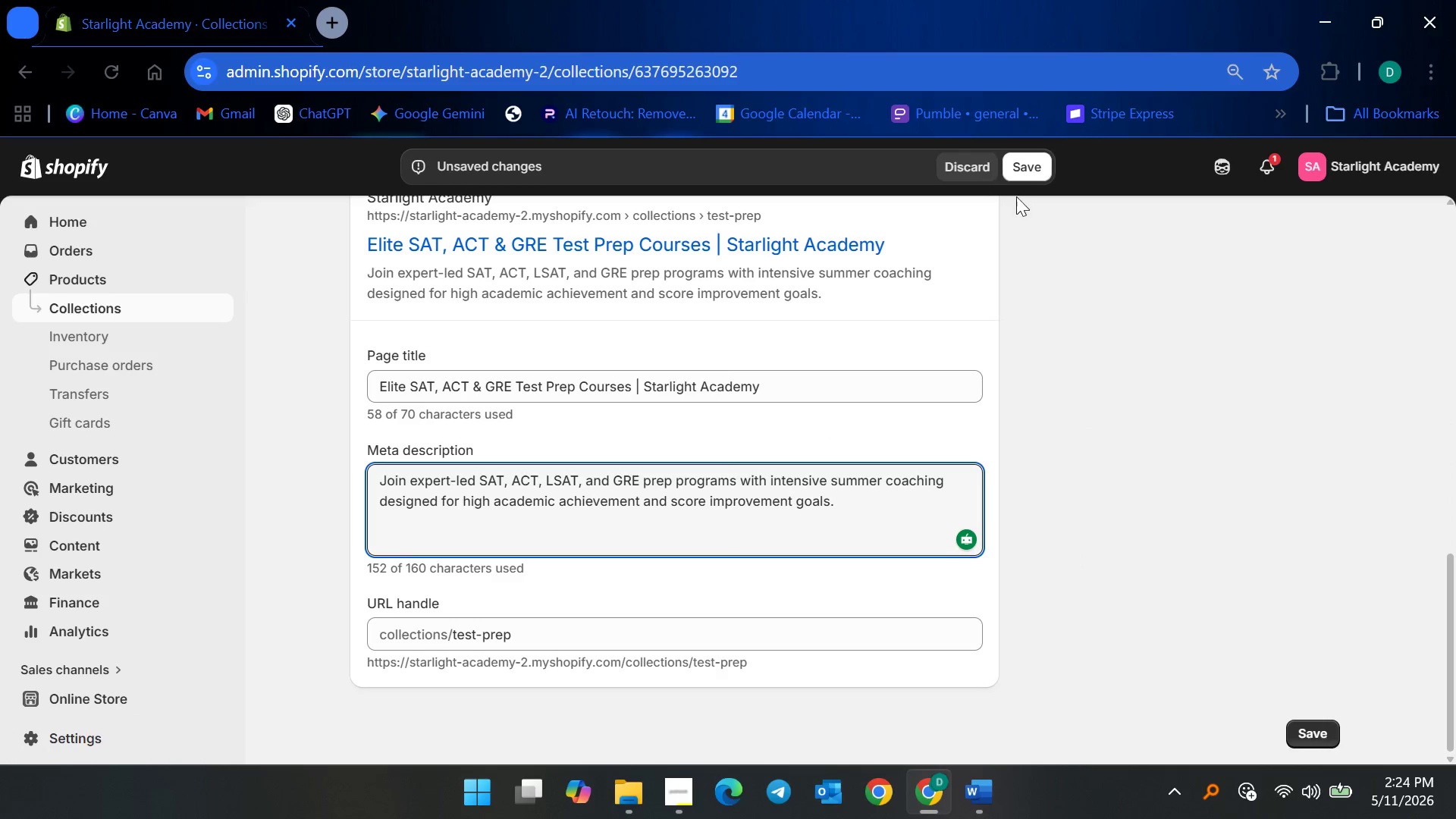 
left_click([1022, 178])
 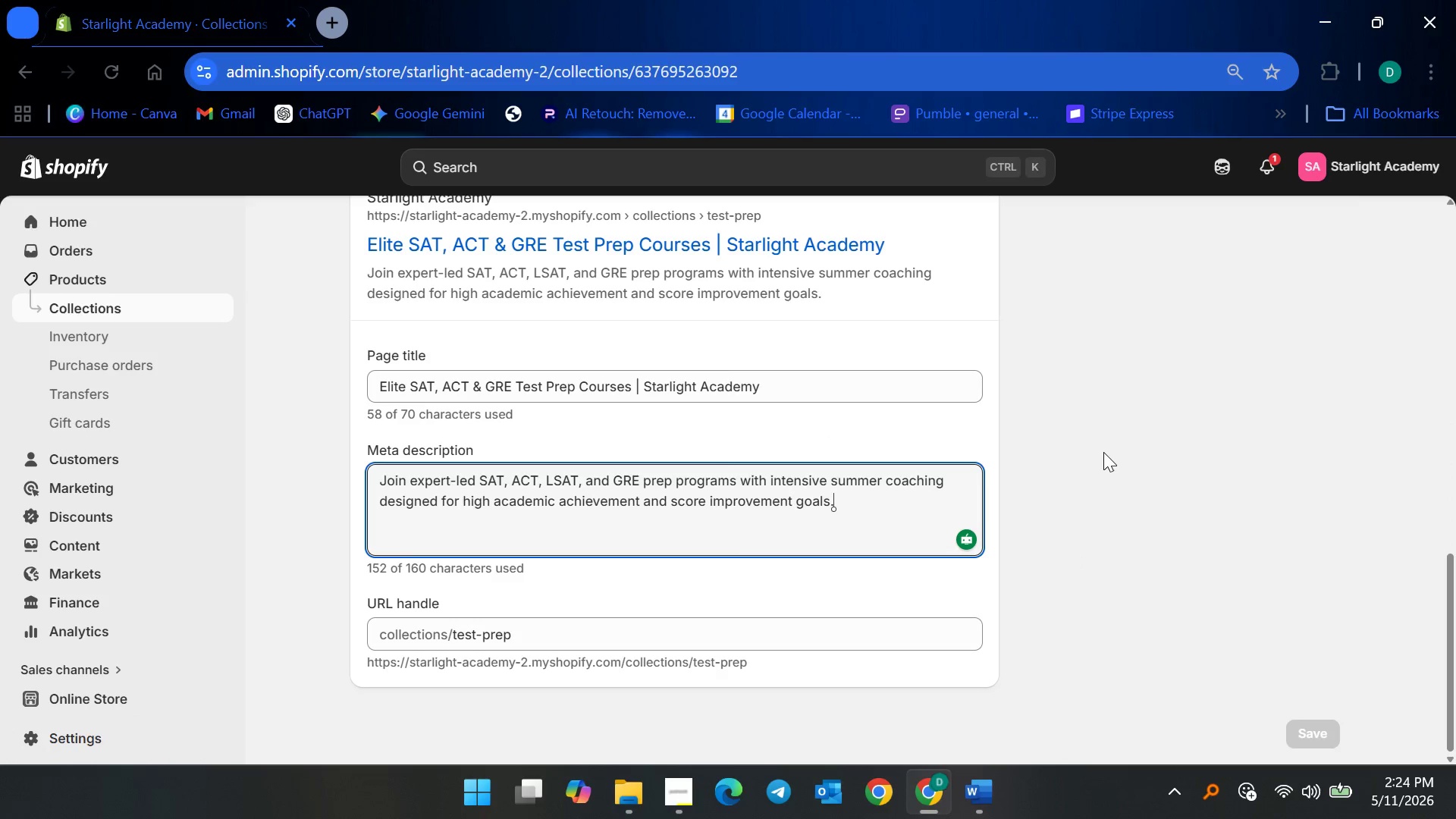 
scroll: coordinate [1078, 490], scroll_direction: up, amount: 7.0
 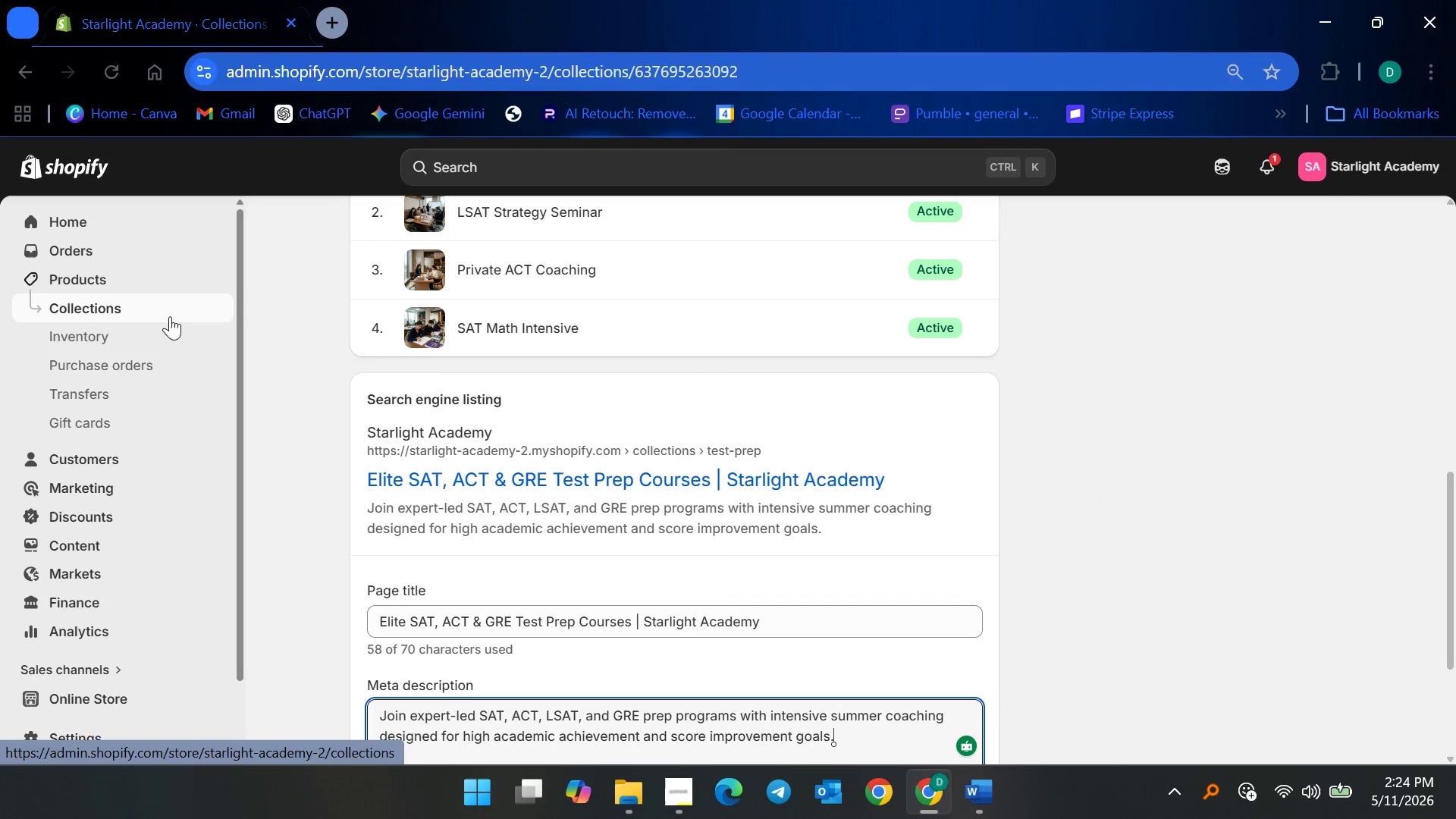 
scroll: coordinate [400, 459], scroll_direction: down, amount: 6.0
 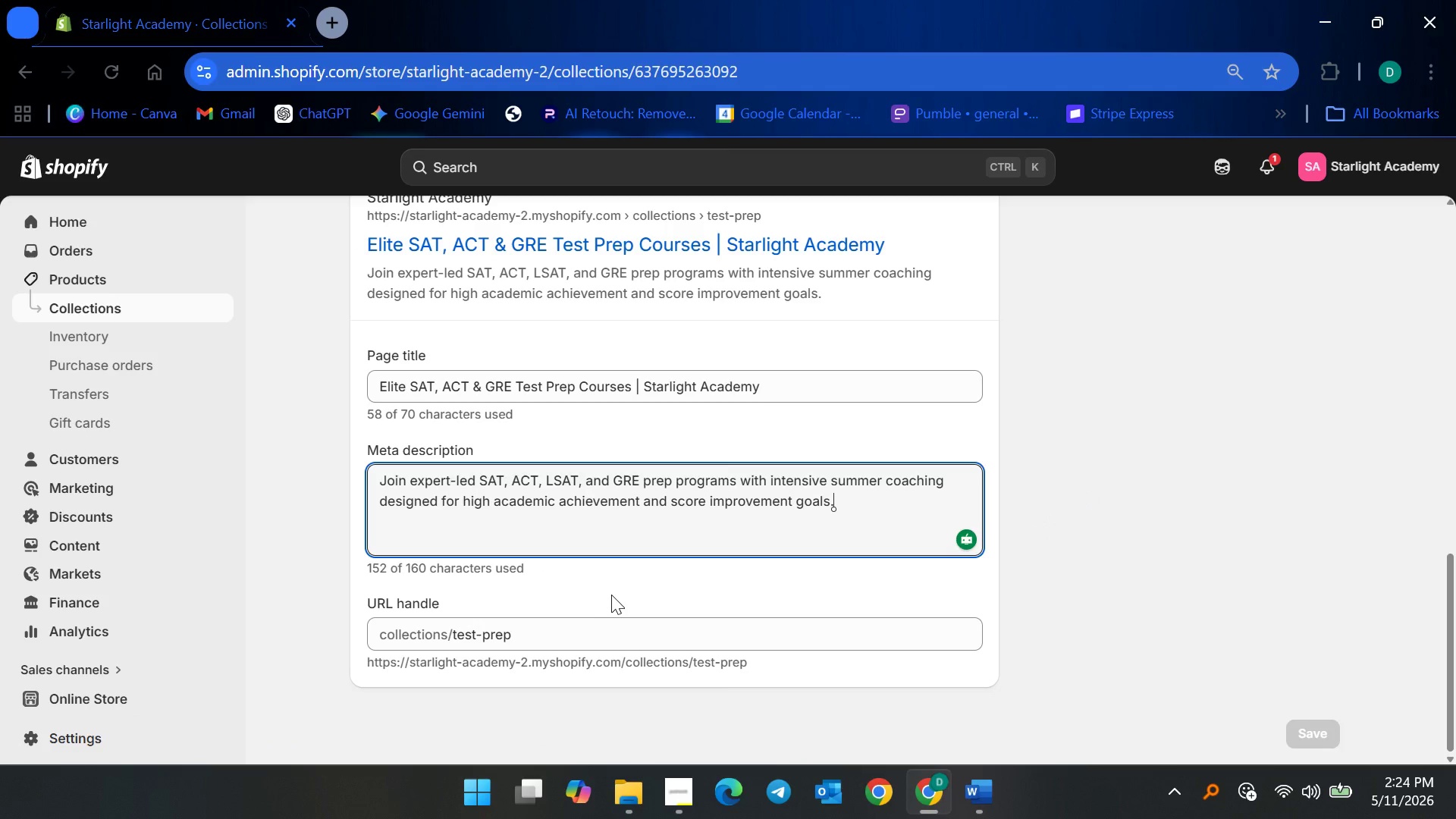 
scroll: coordinate [602, 628], scroll_direction: up, amount: 19.0
 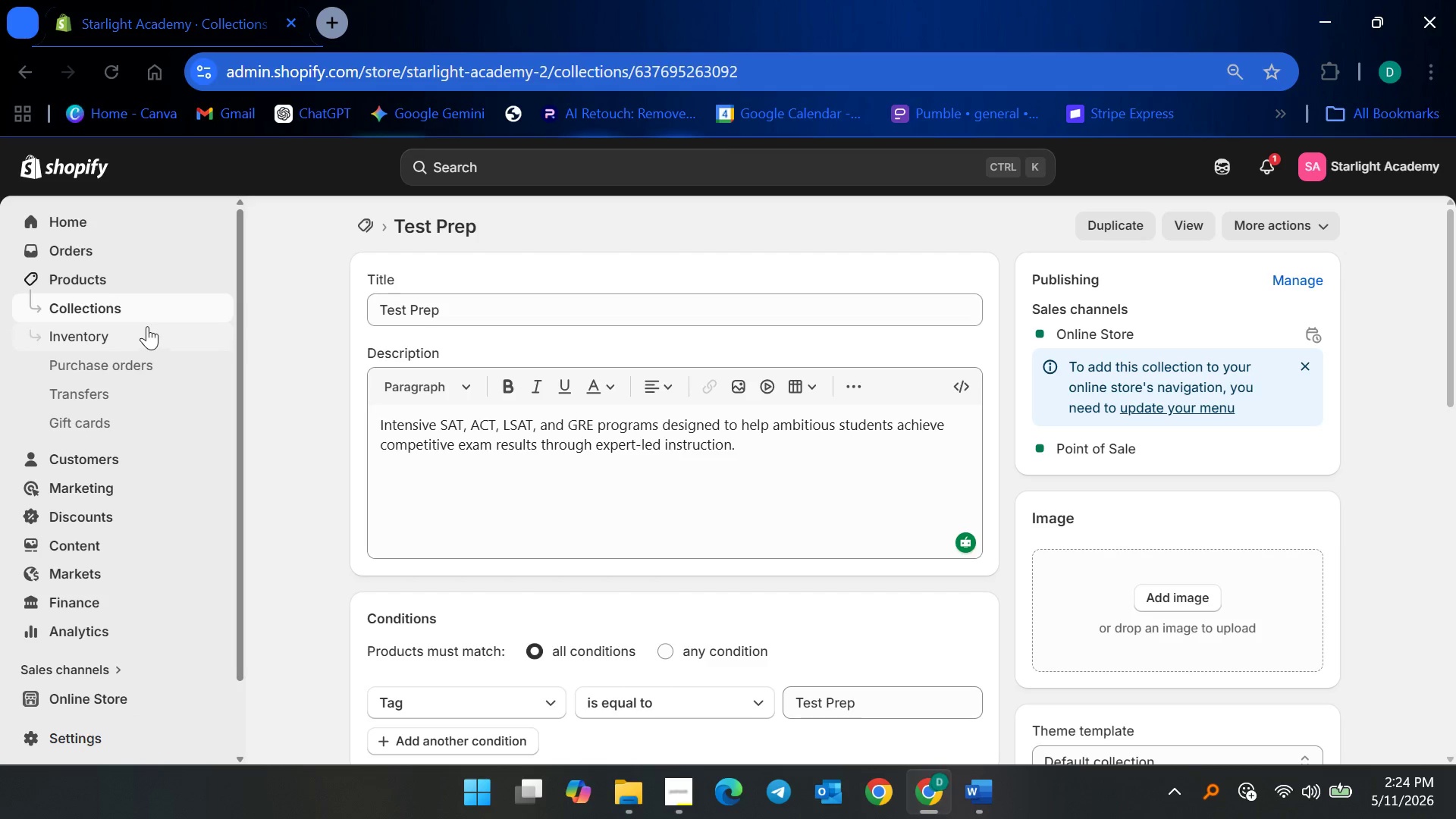 
left_click([133, 307])
 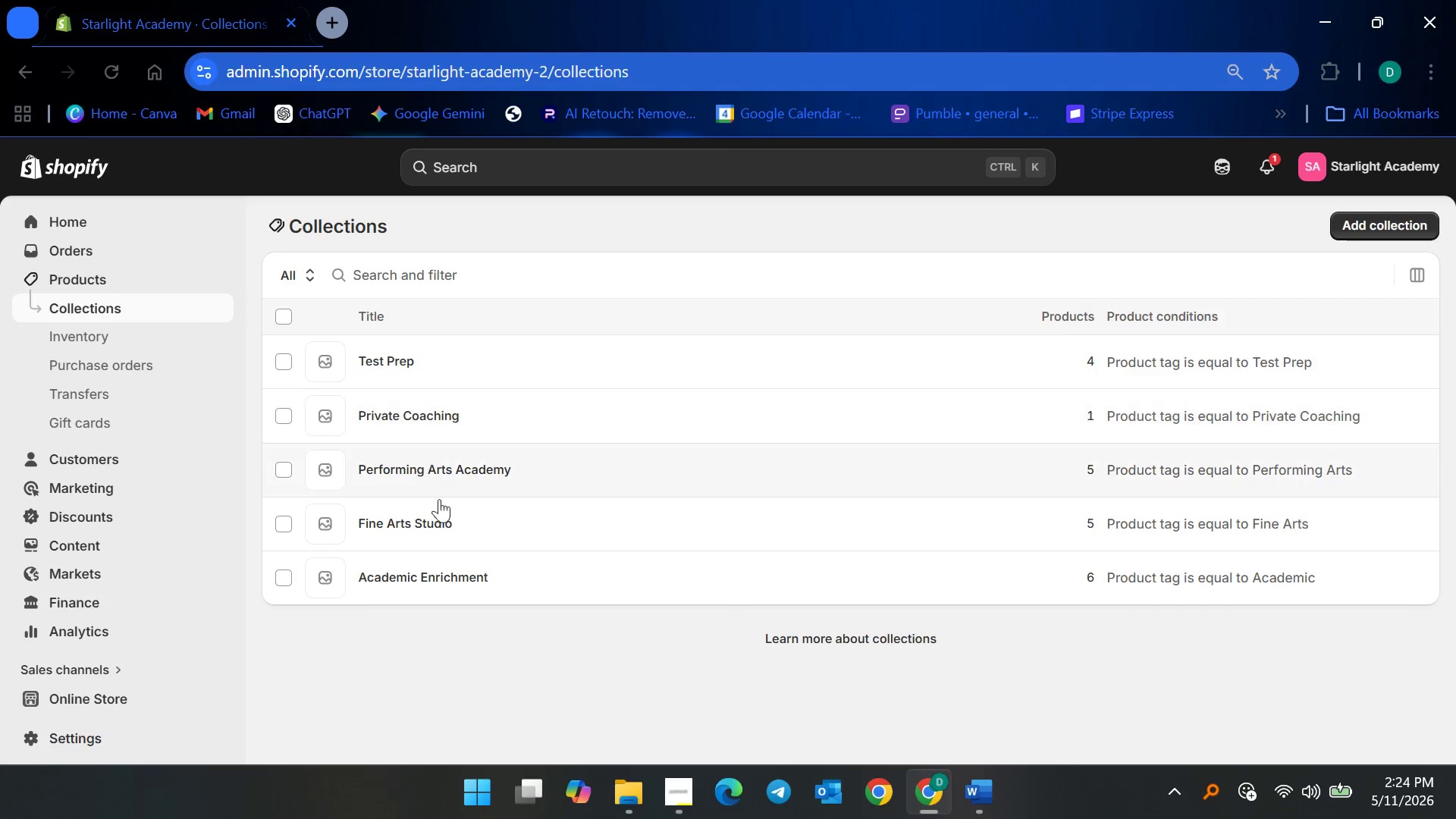 
left_click([439, 576])
 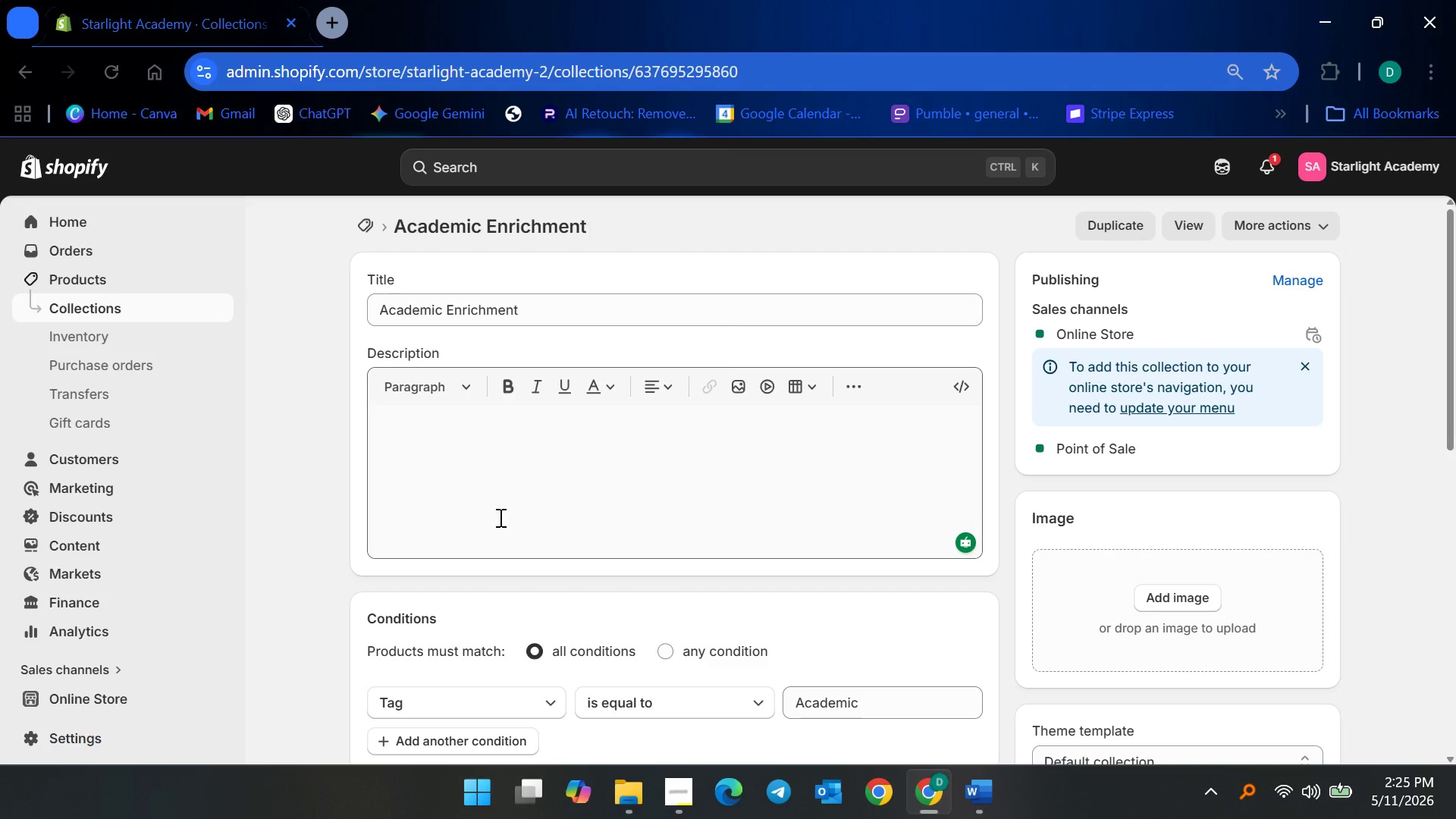 
wait(19.92)
 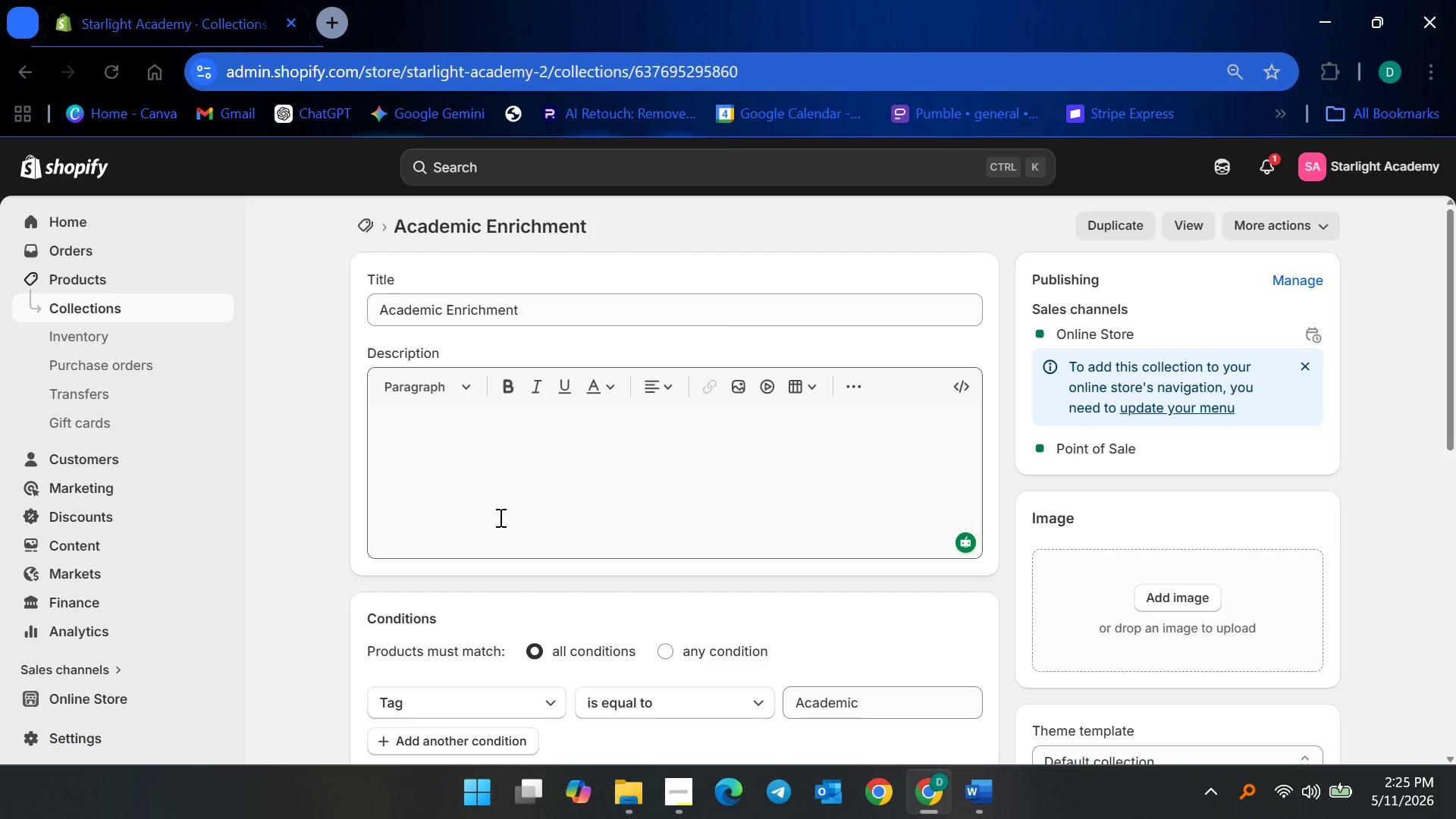 
left_click([501, 475])
 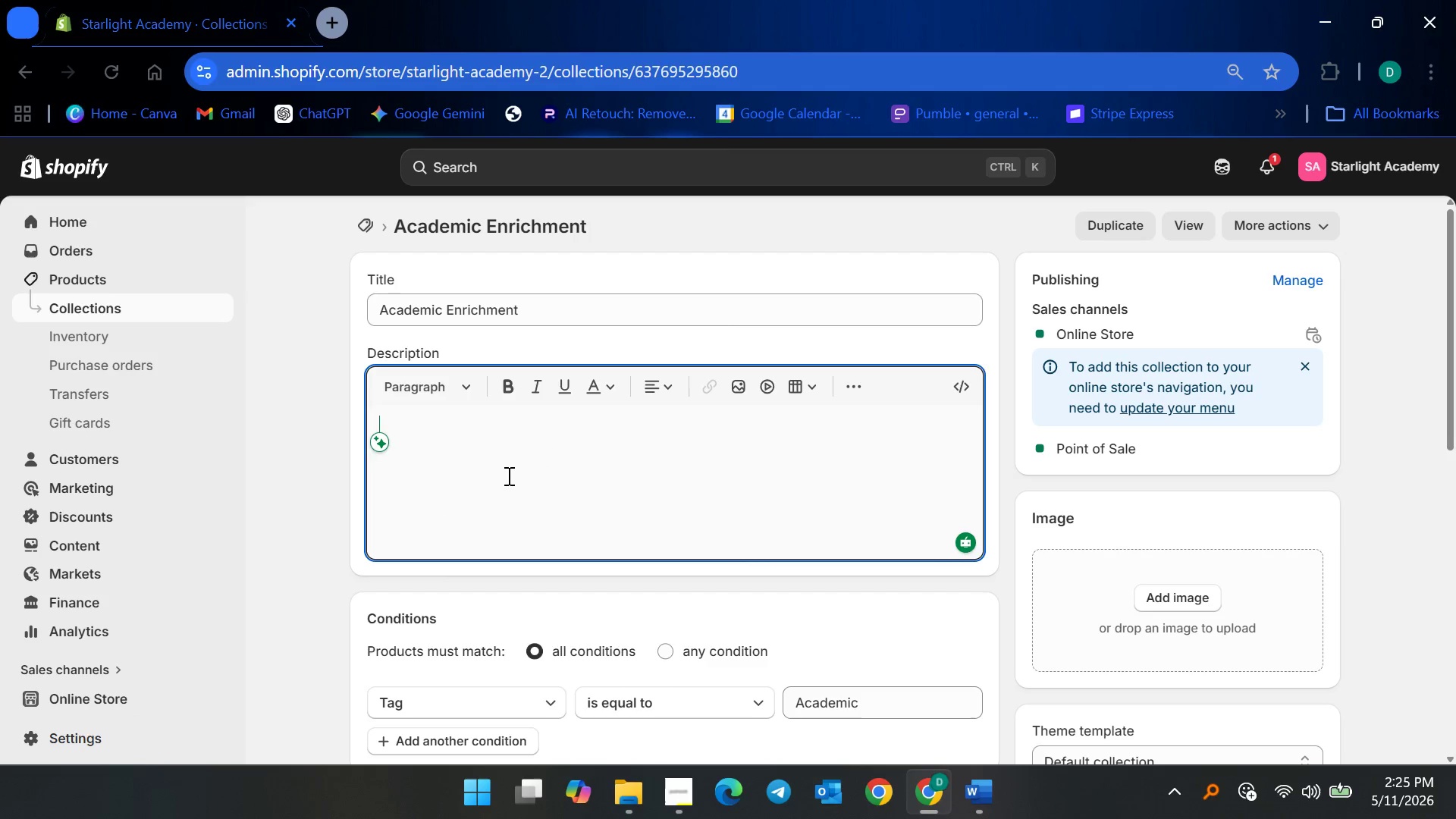 
wait(11.16)
 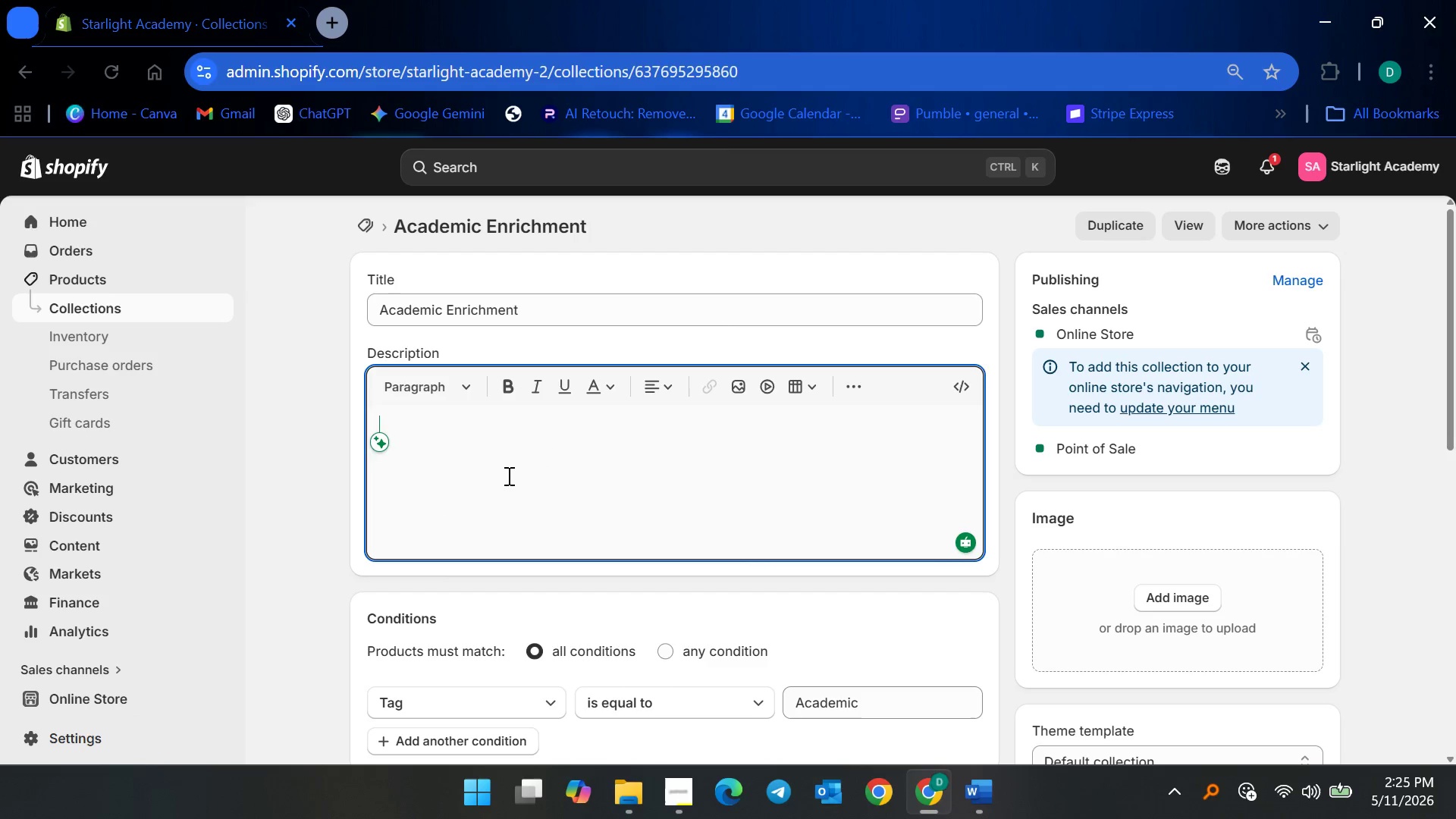 
type(Advanced STEM, writing, leadership, )
 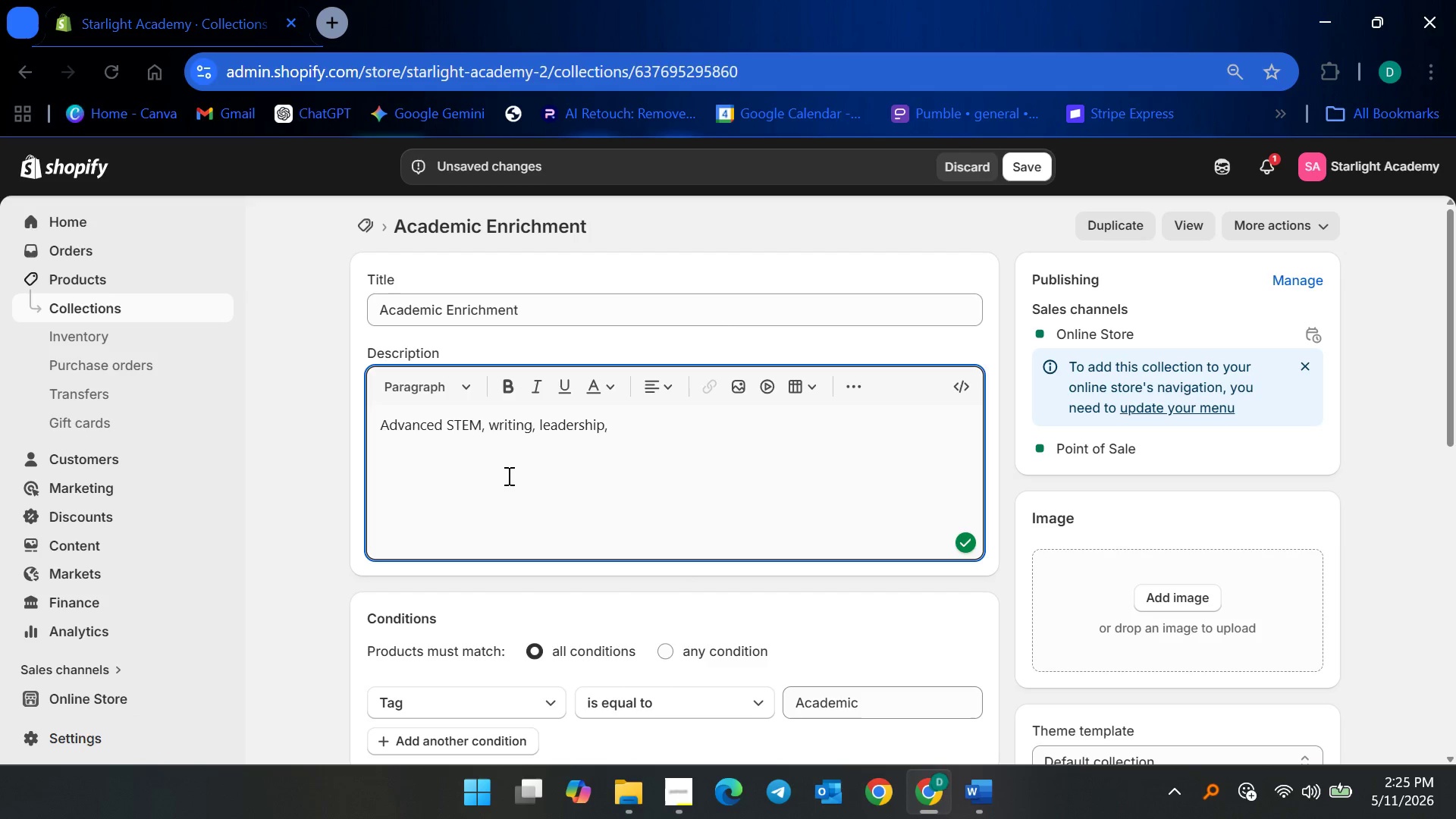 
type(and academic brifgr)
key(Backspace)
key(Backspace)
key(Backspace)
type(dge programs)
 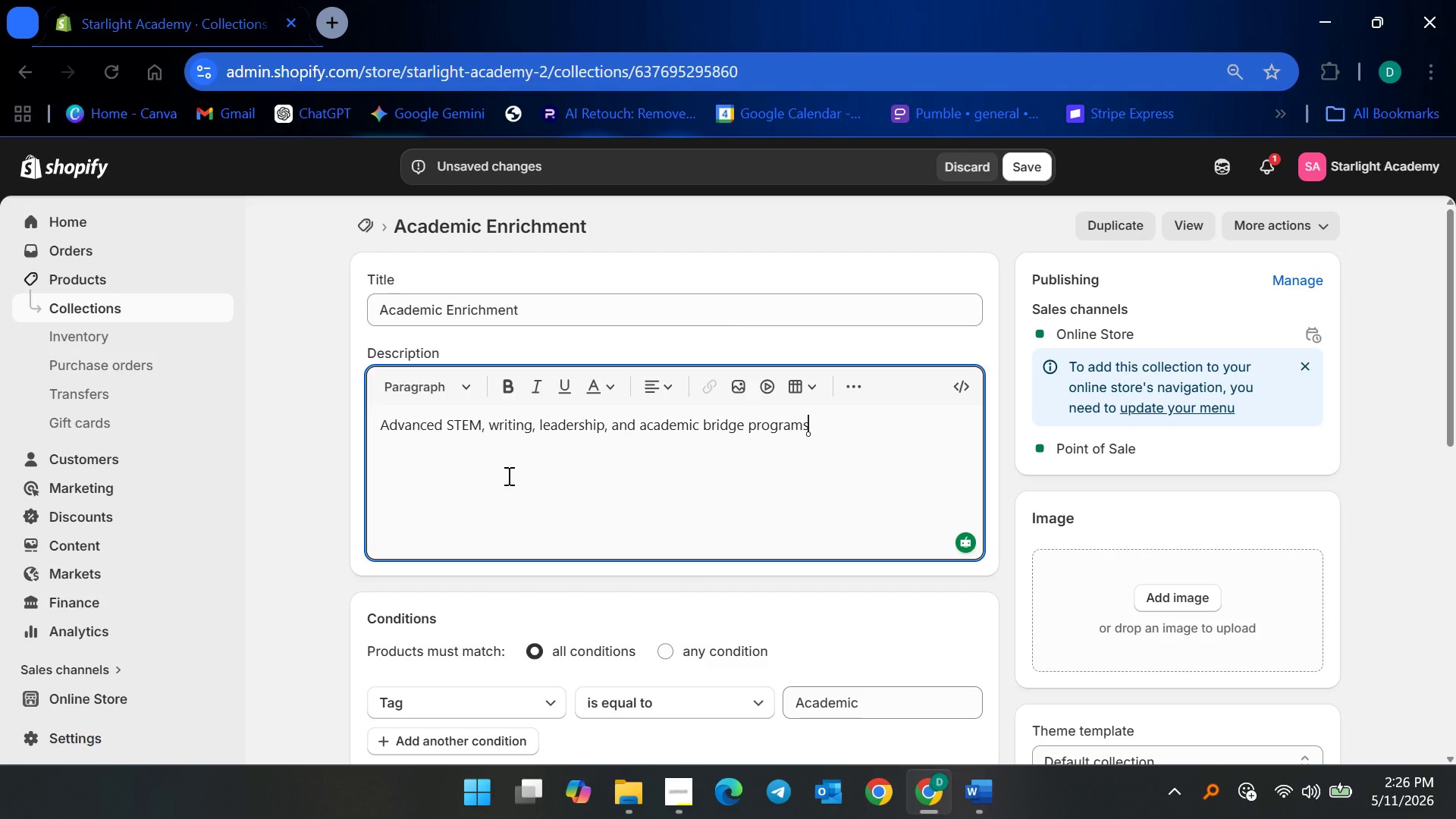 
wait(24.11)
 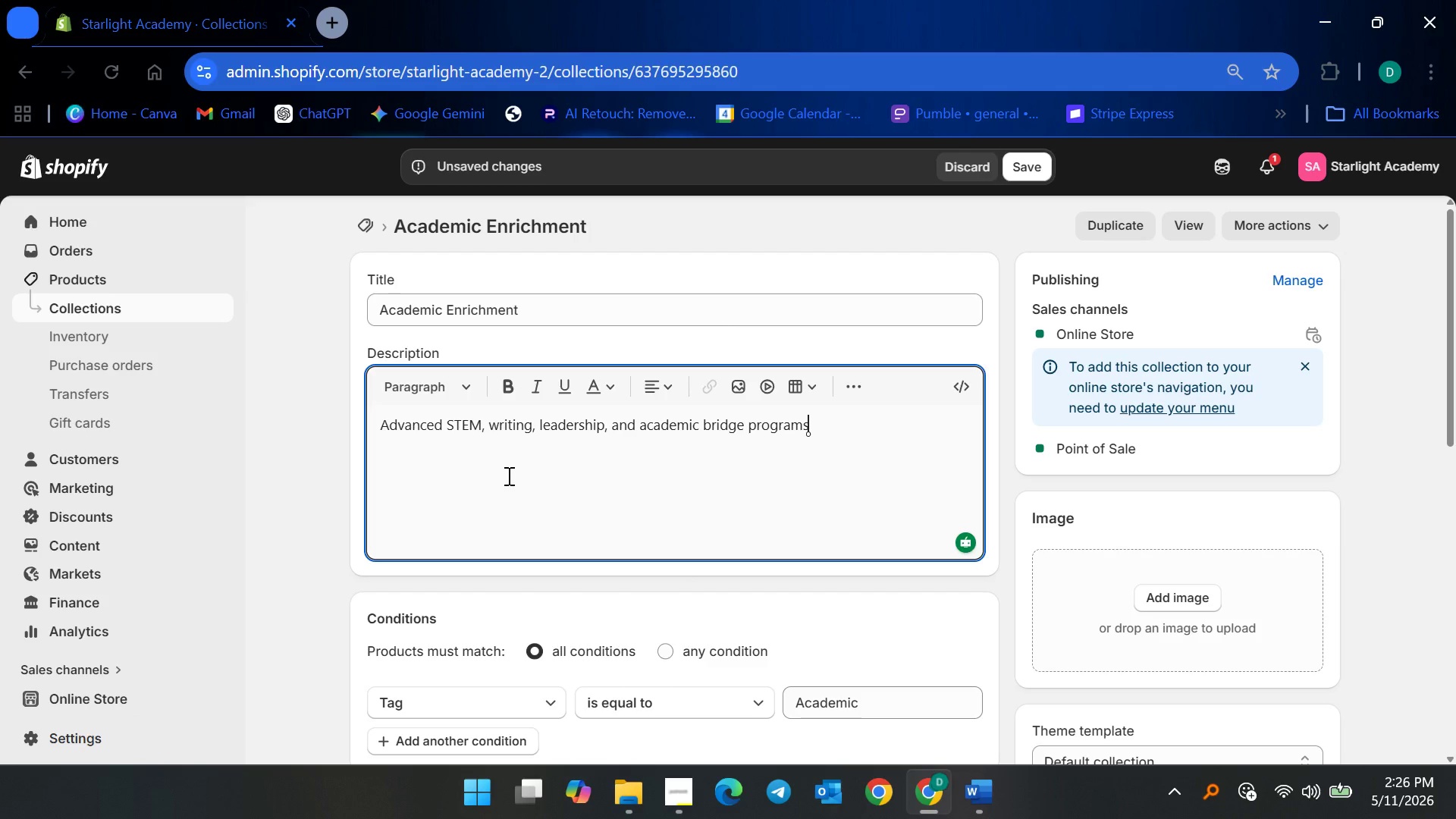 
type(that )
key(Backspace)
key(Backspace)
key(Backspace)
key(Backspace)
key(Backspace)
type( rh)
key(Backspace)
key(Backspace)
type(that )